 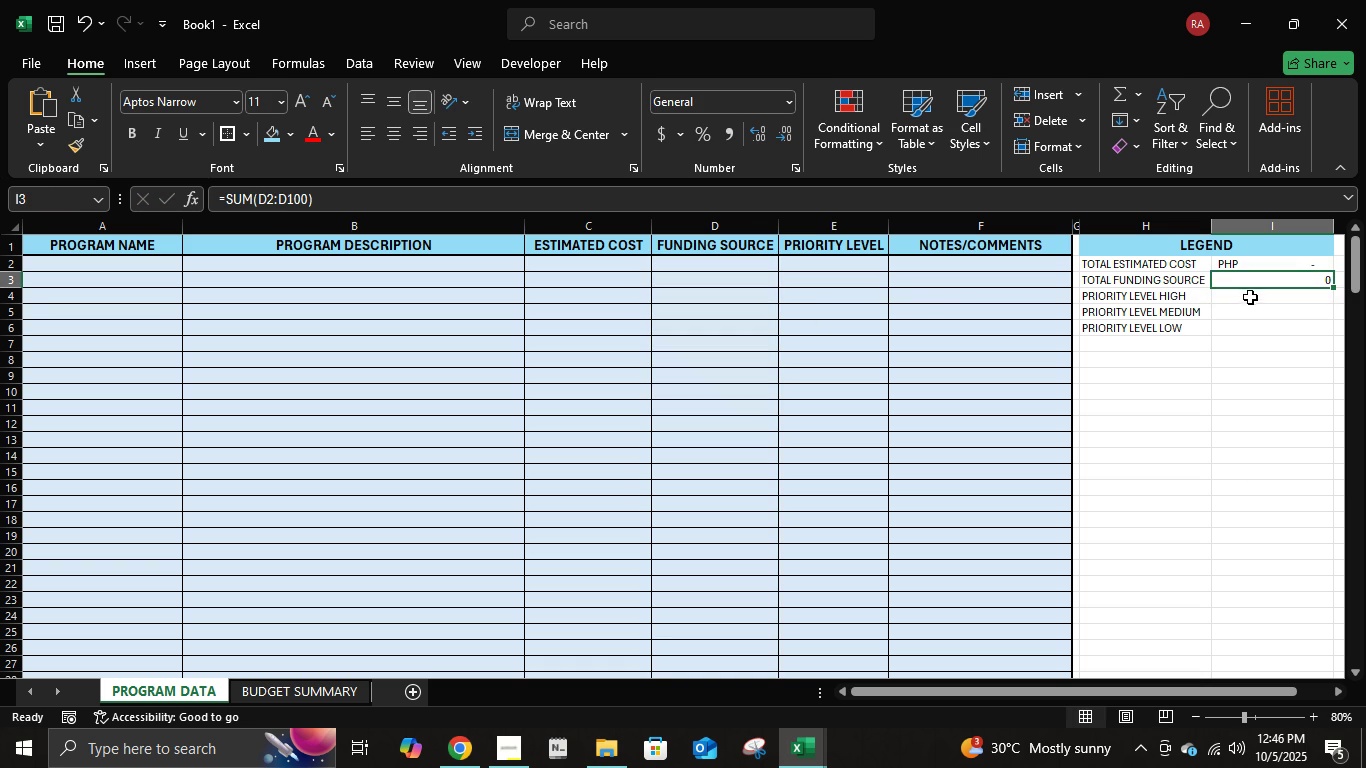 
left_click([702, 261])
 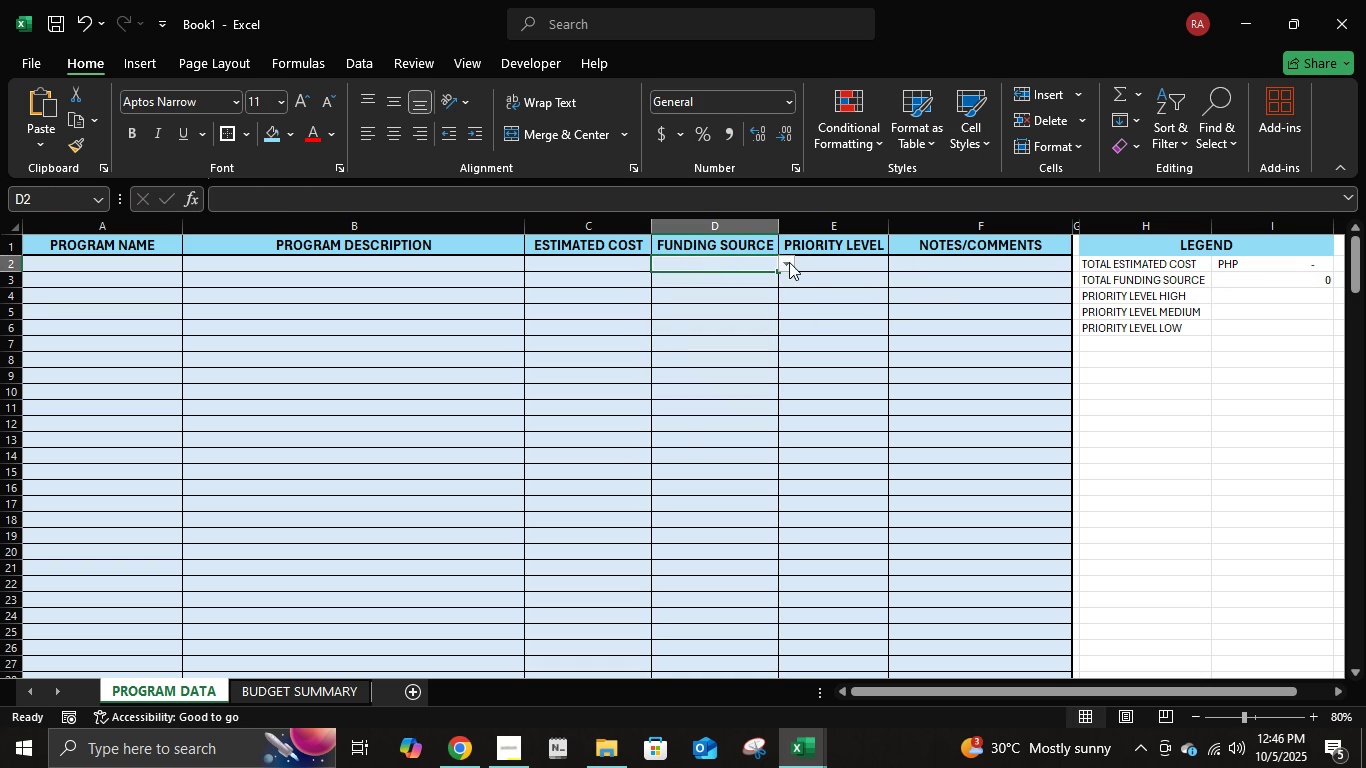 
left_click([789, 262])
 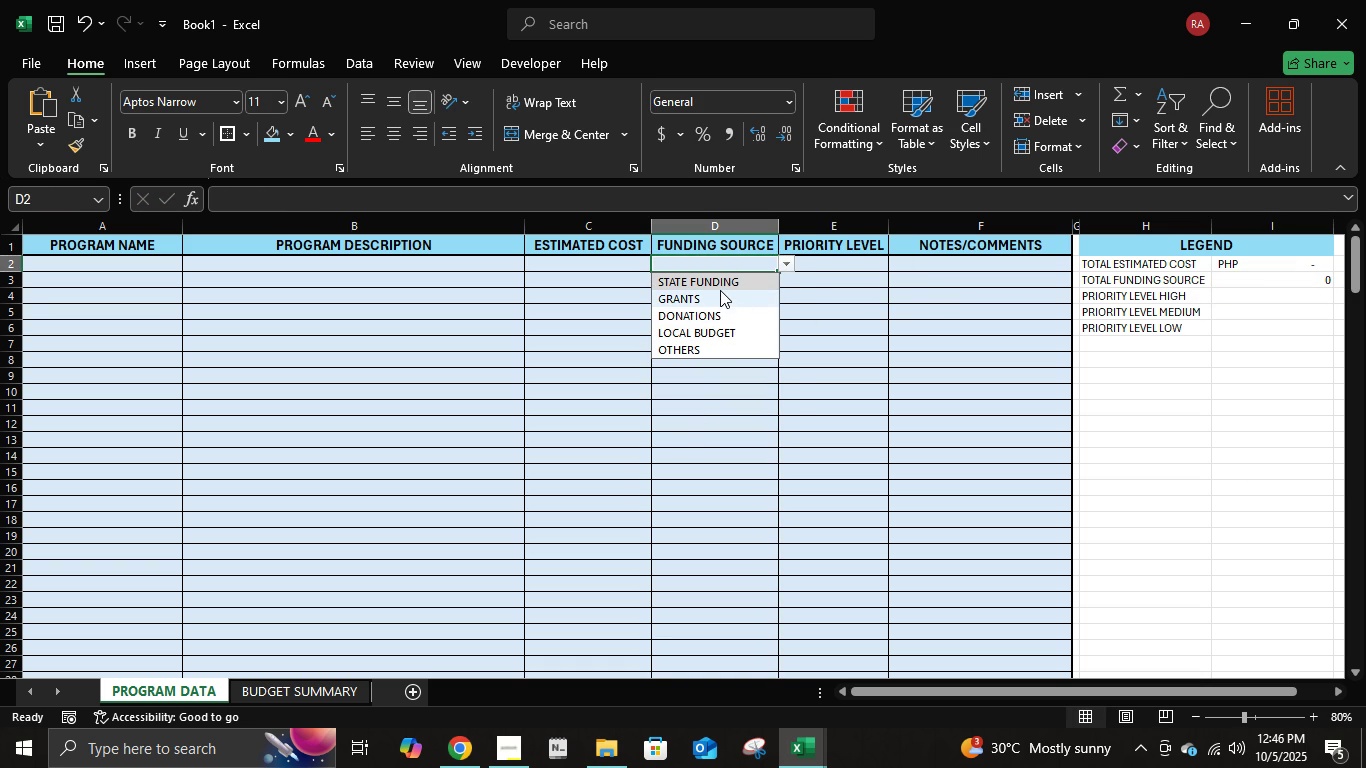 
wait(6.54)
 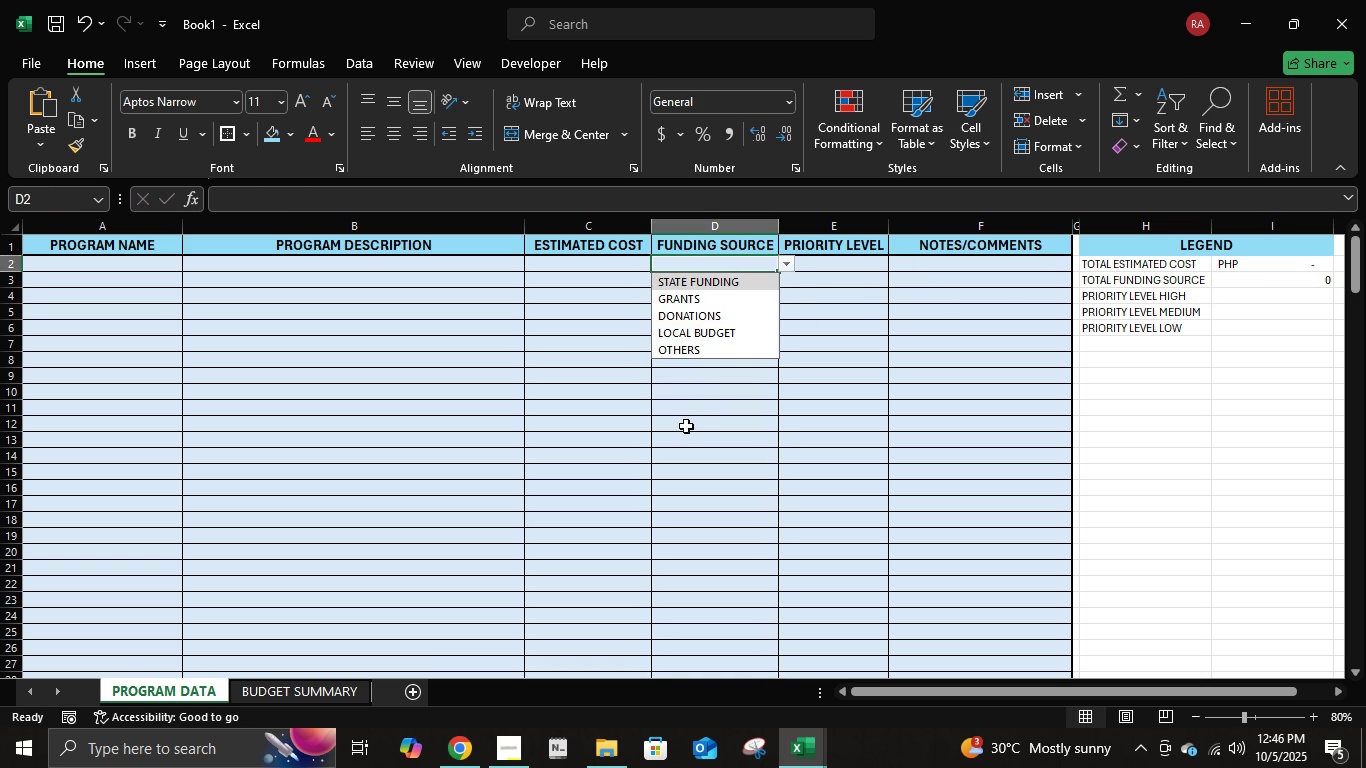 
left_click([796, 384])
 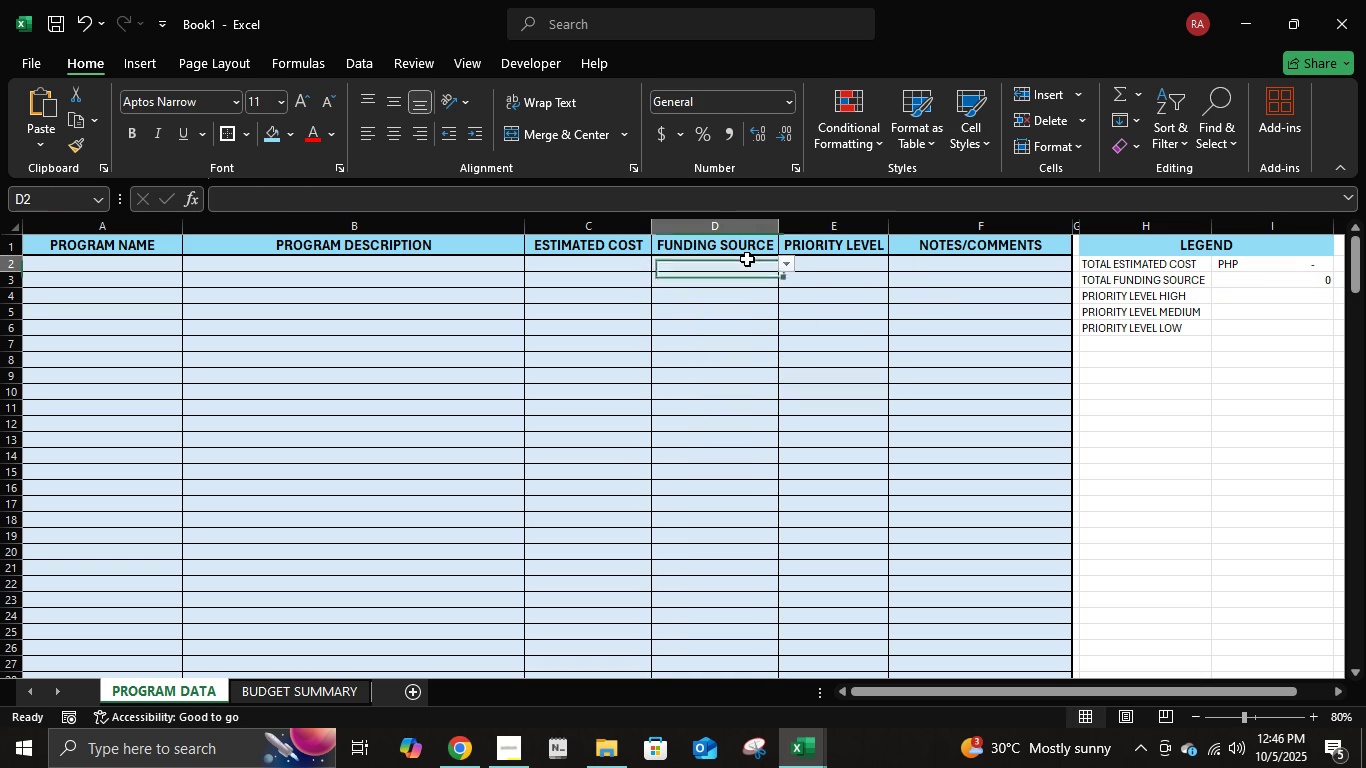 
left_click([747, 259])
 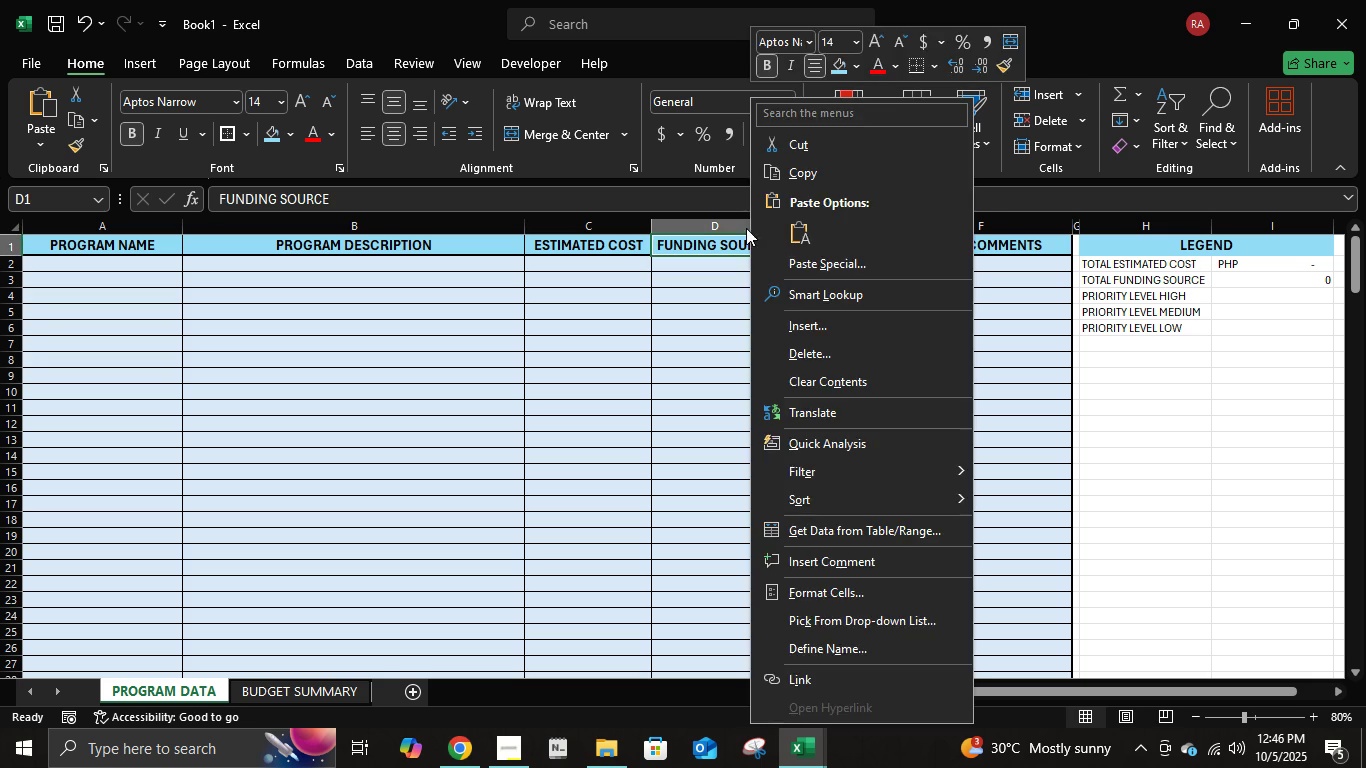 
double_click([740, 222])
 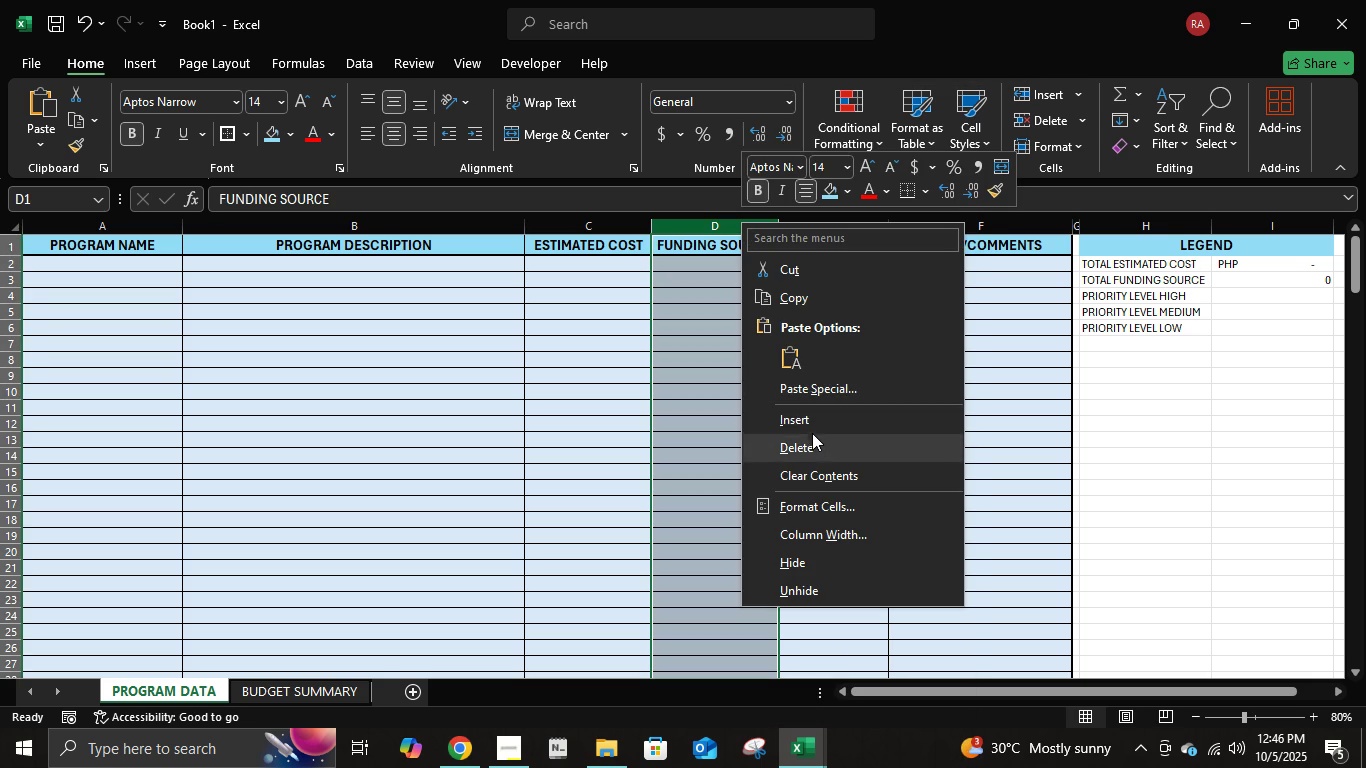 
left_click([808, 418])